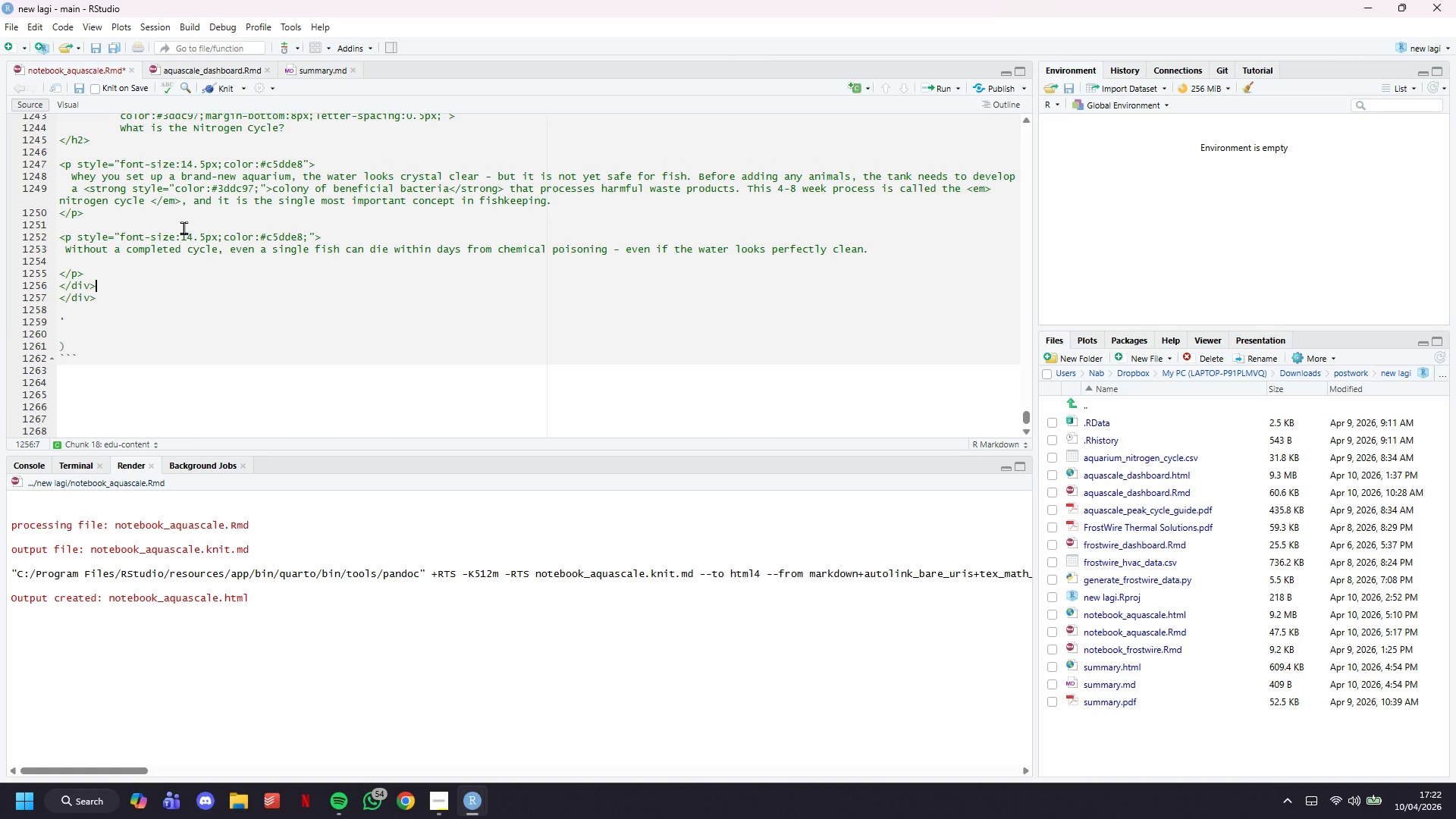 
key(Control+S)
 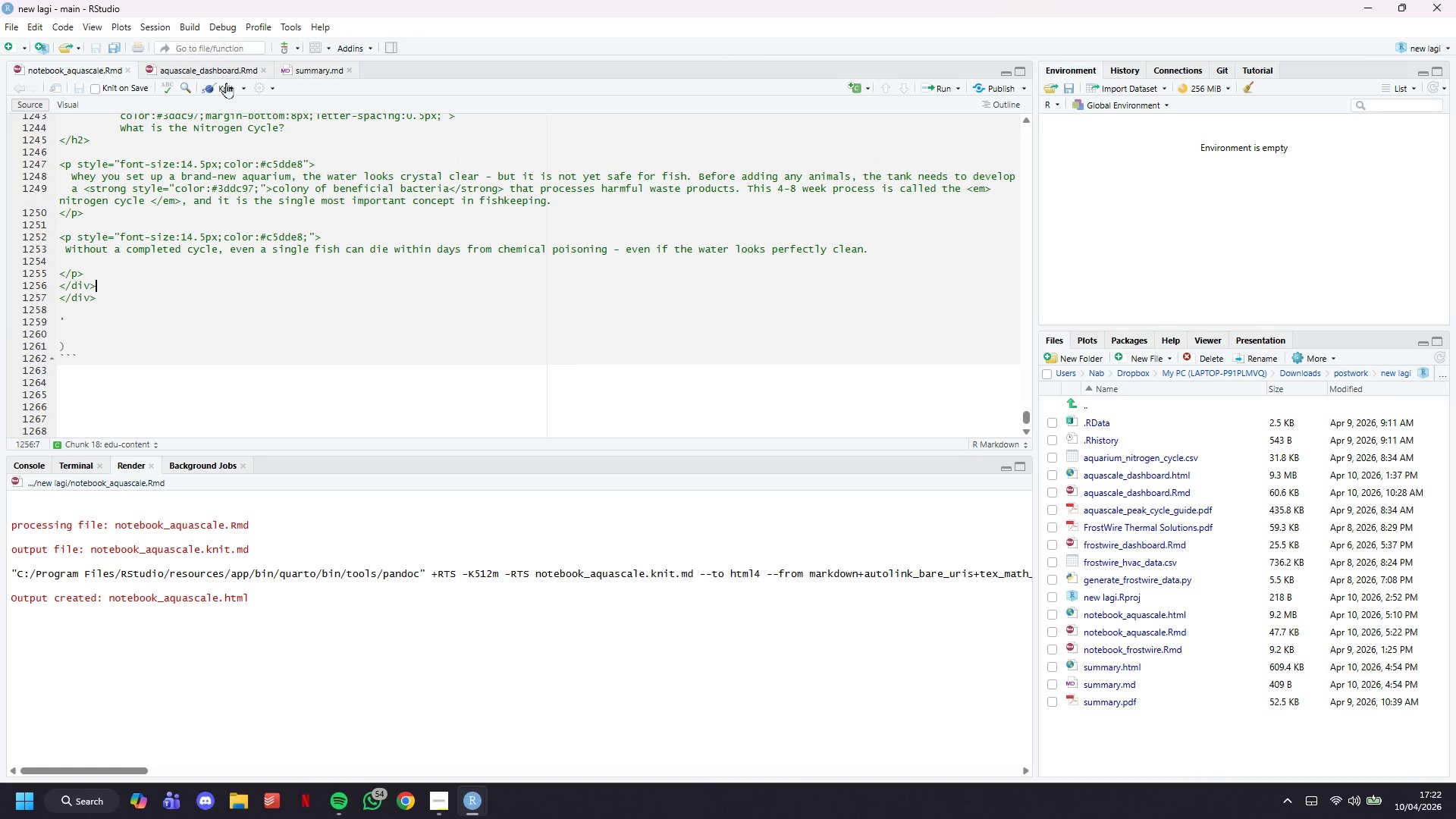 
left_click([228, 93])
 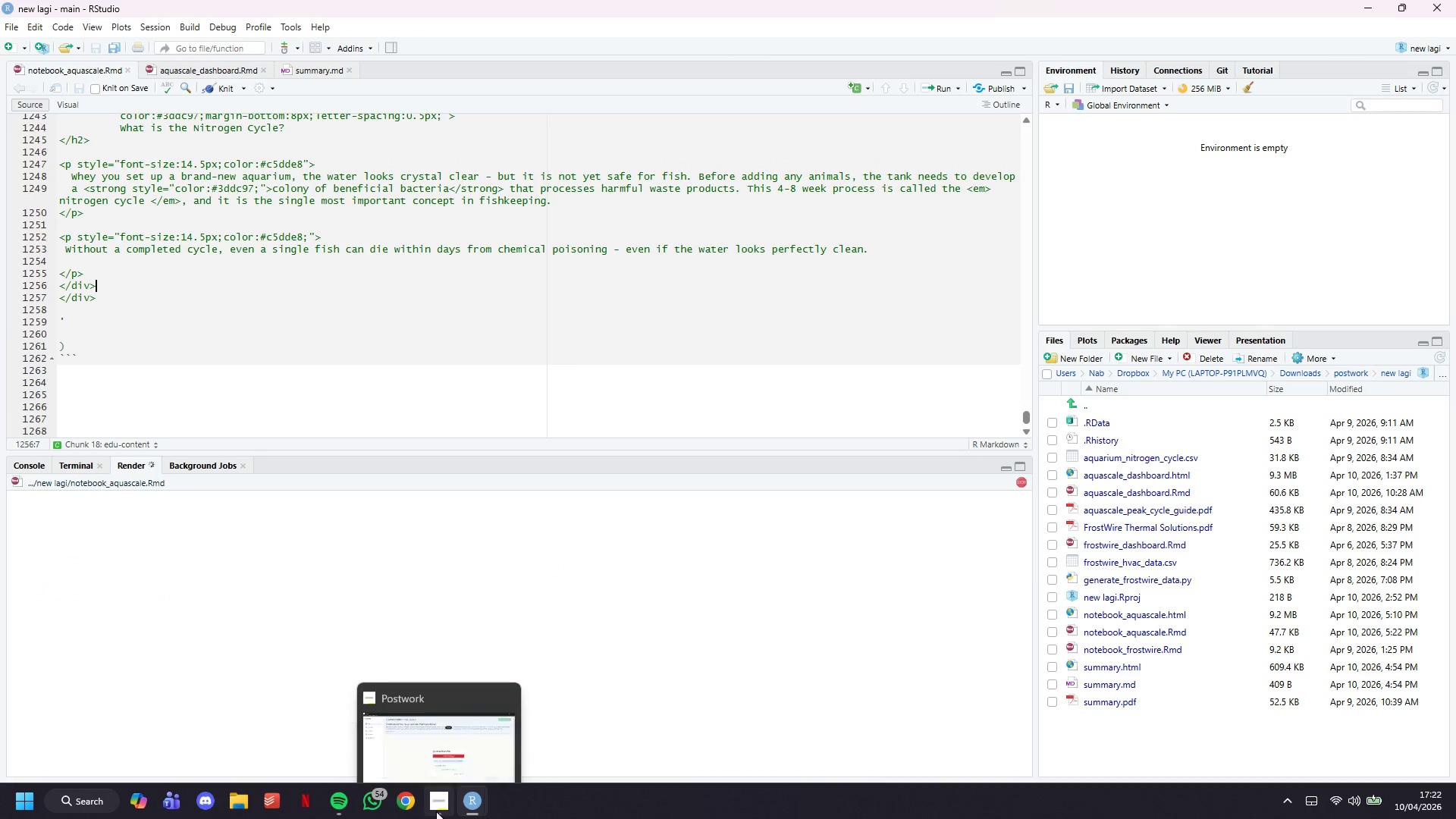 
left_click([418, 740])